 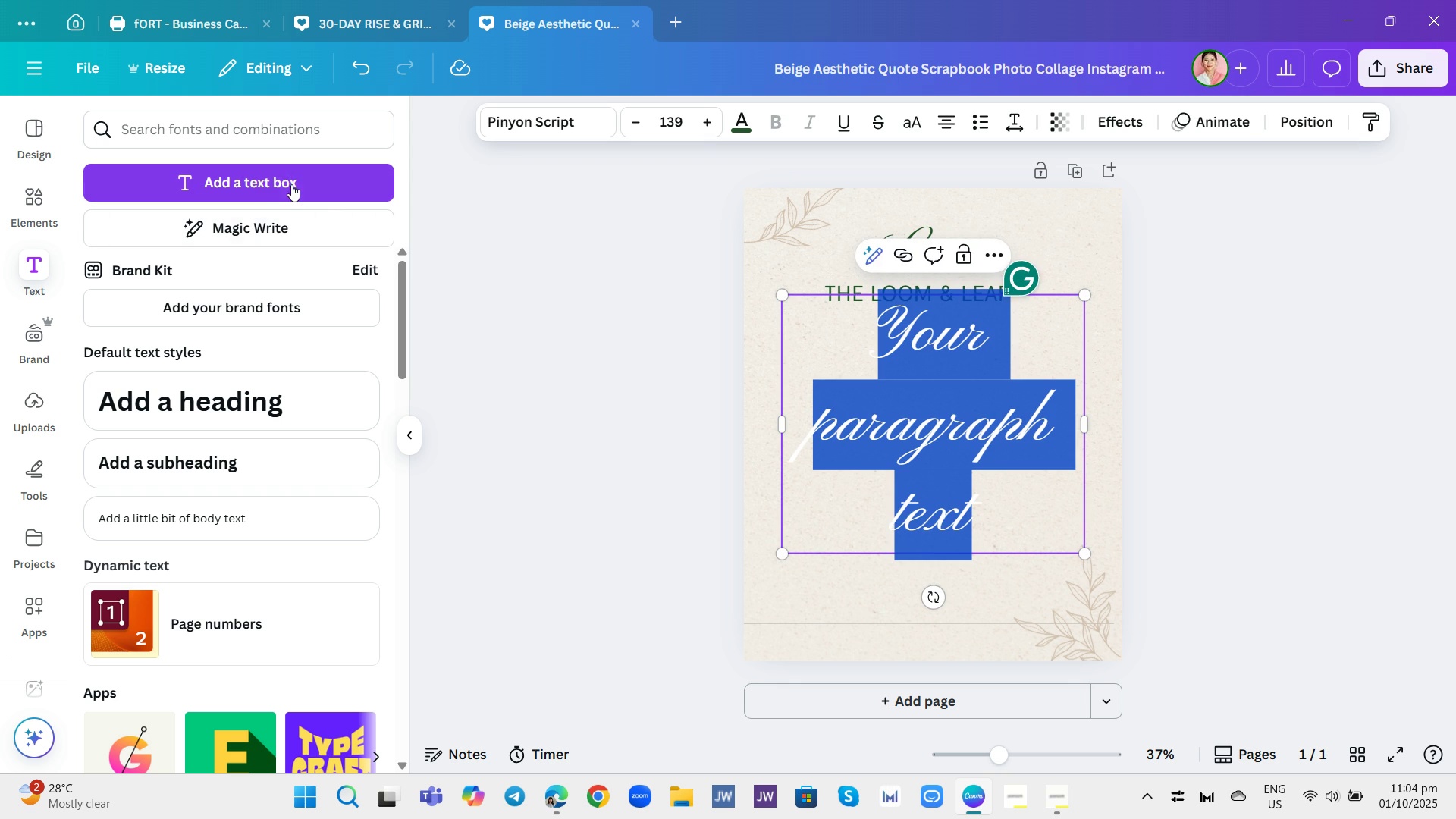 
left_click([325, 458])
 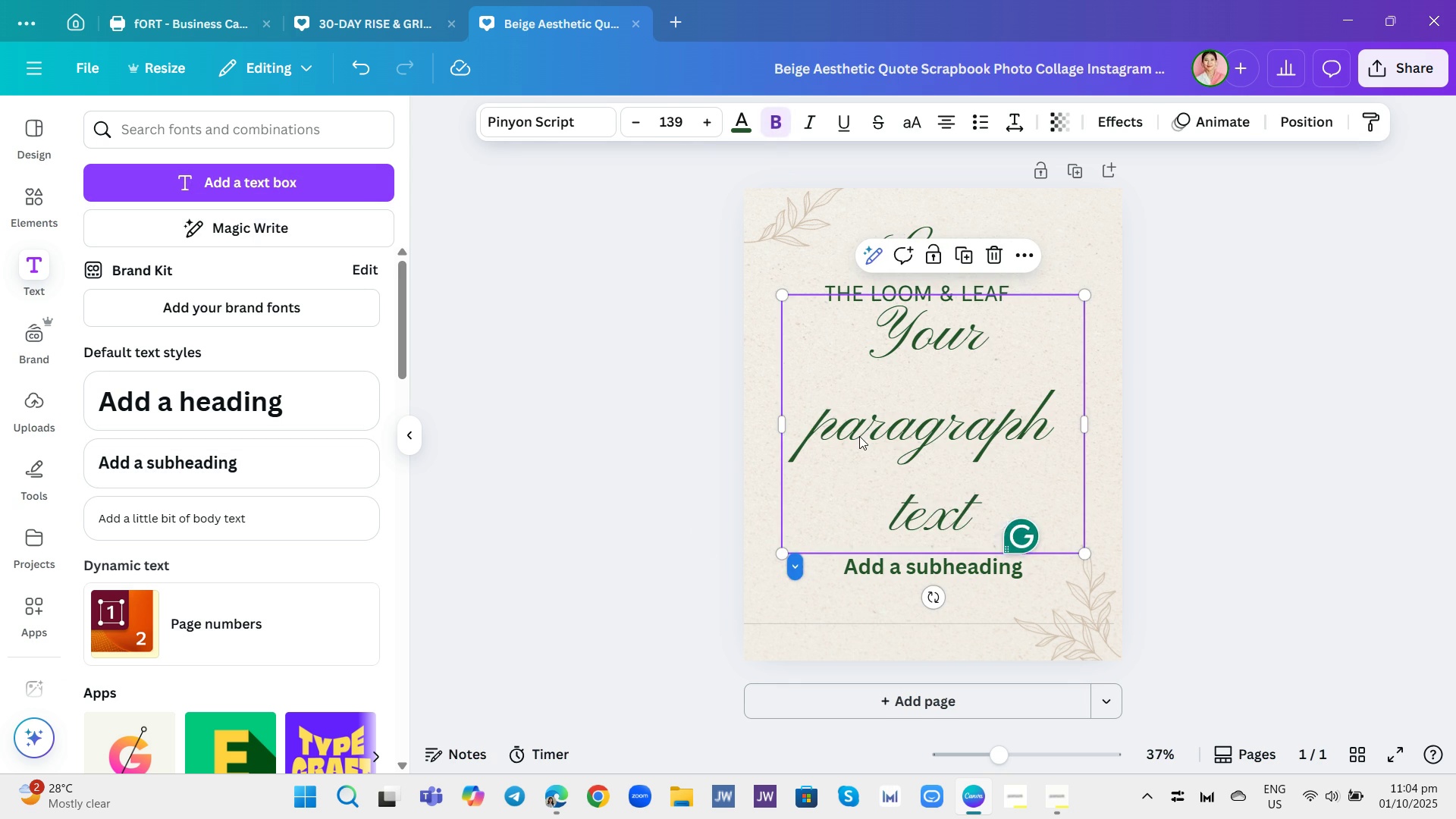 
left_click([859, 436])
 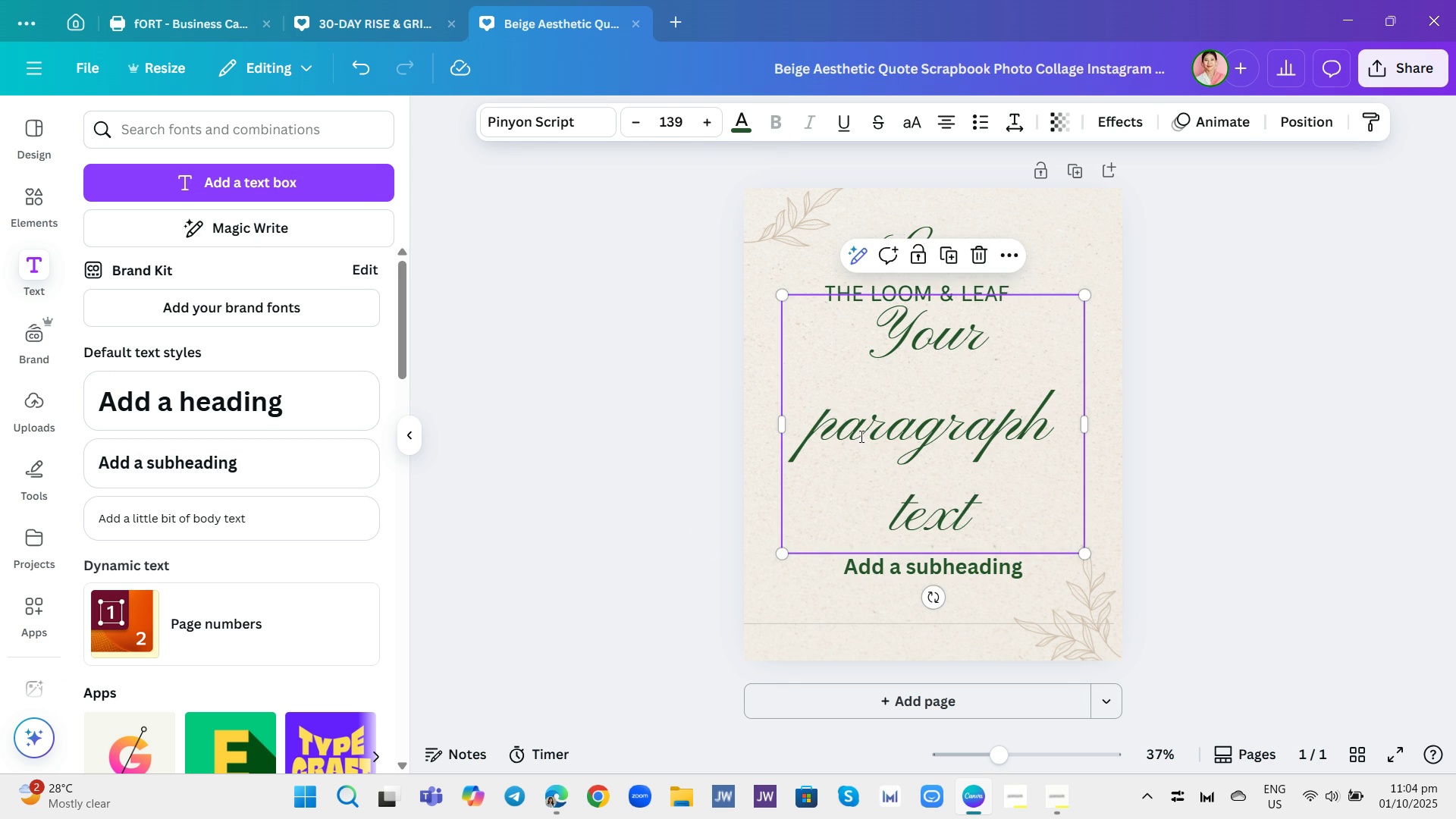 
left_click([860, 436])
 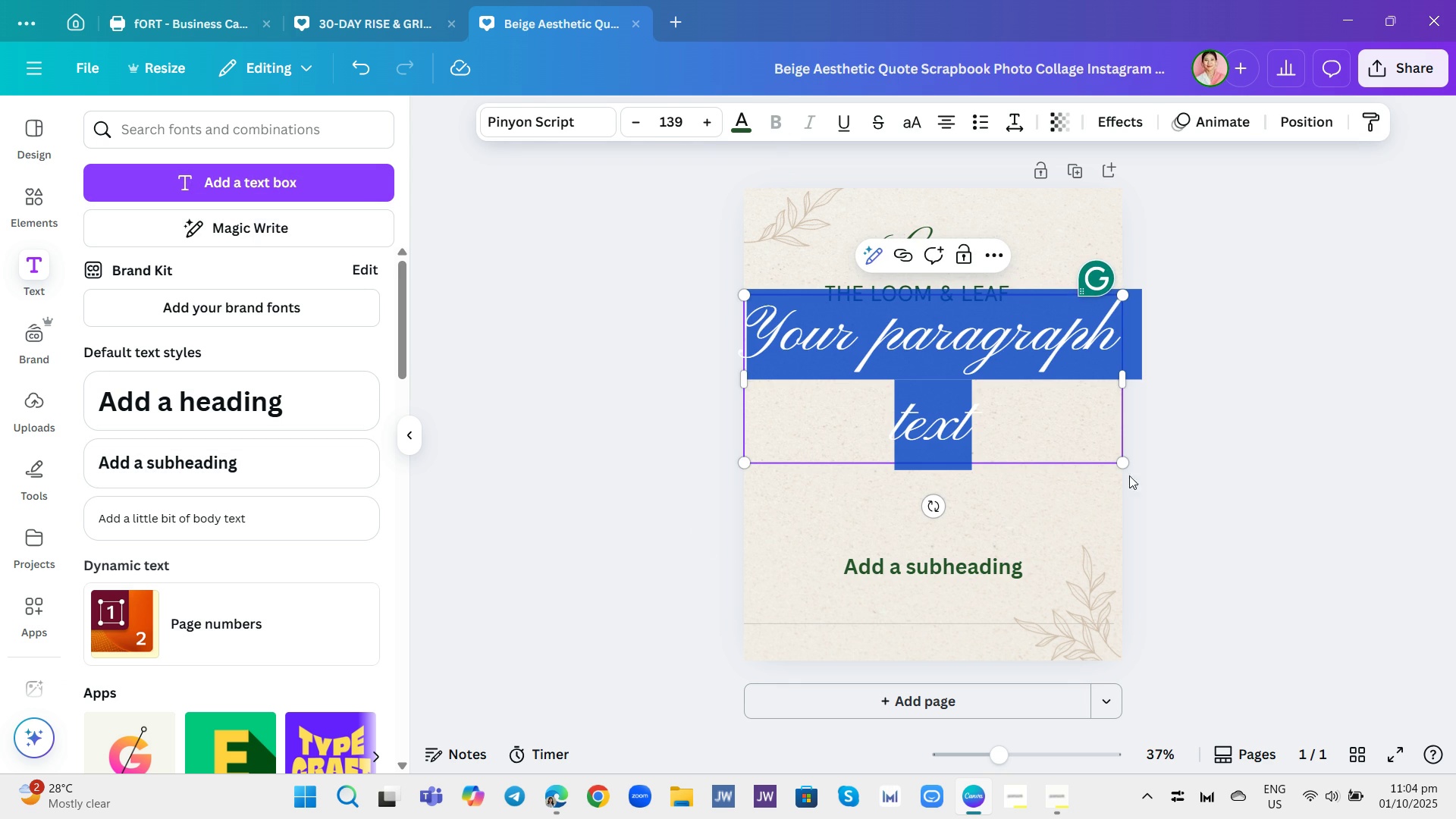 
left_click([965, 419])
 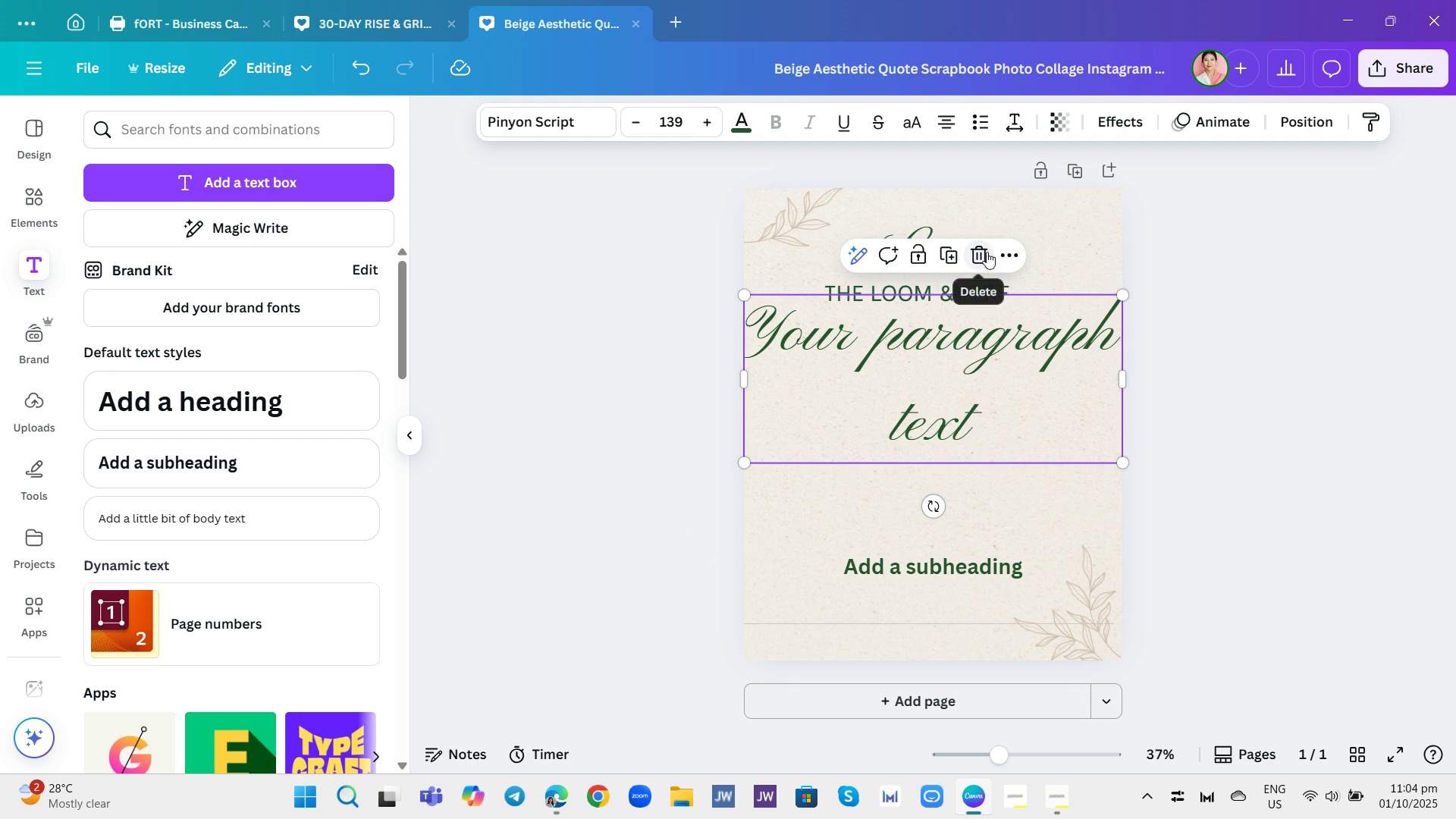 
left_click([987, 252])
 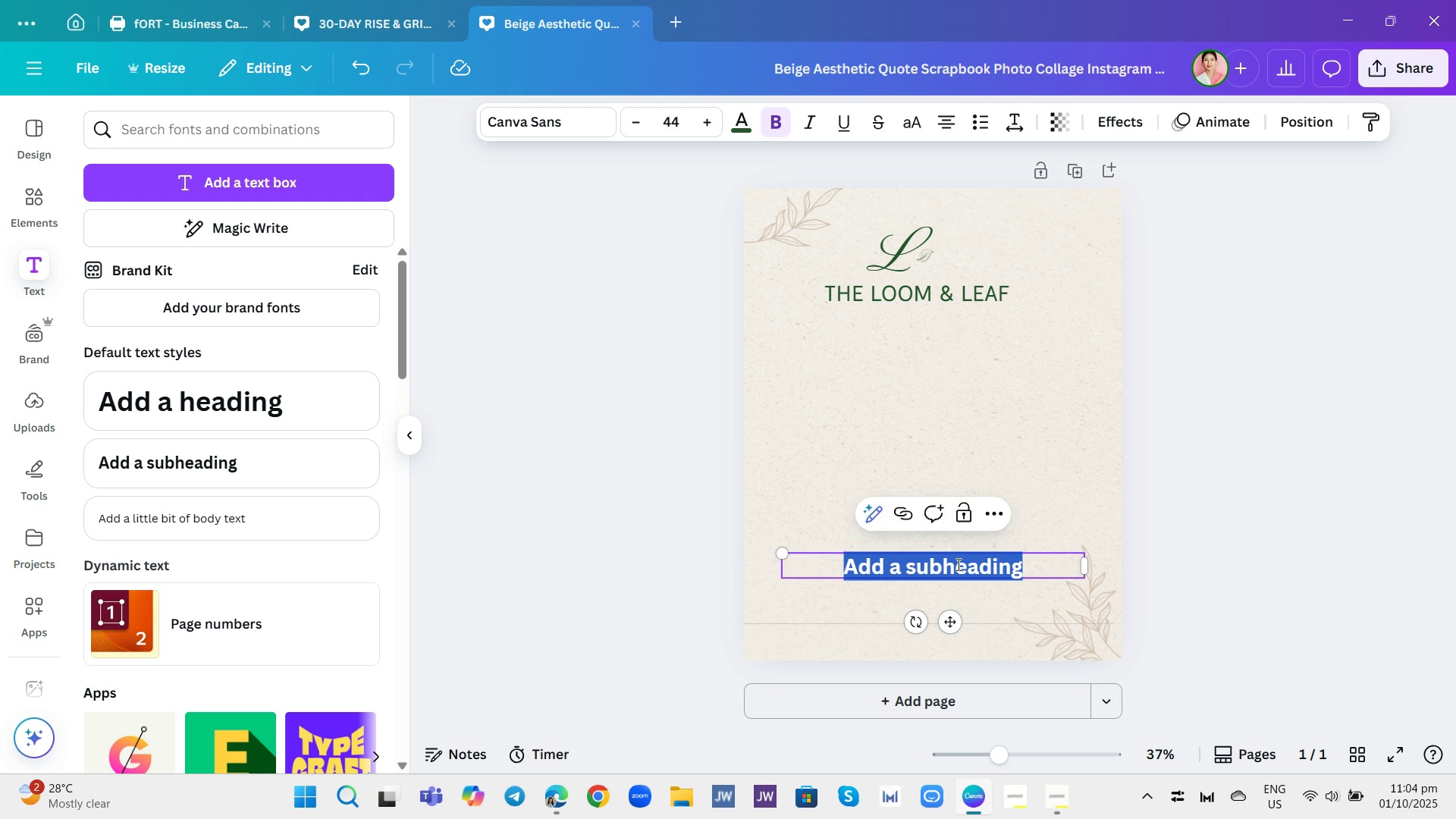 
double_click([957, 564])
 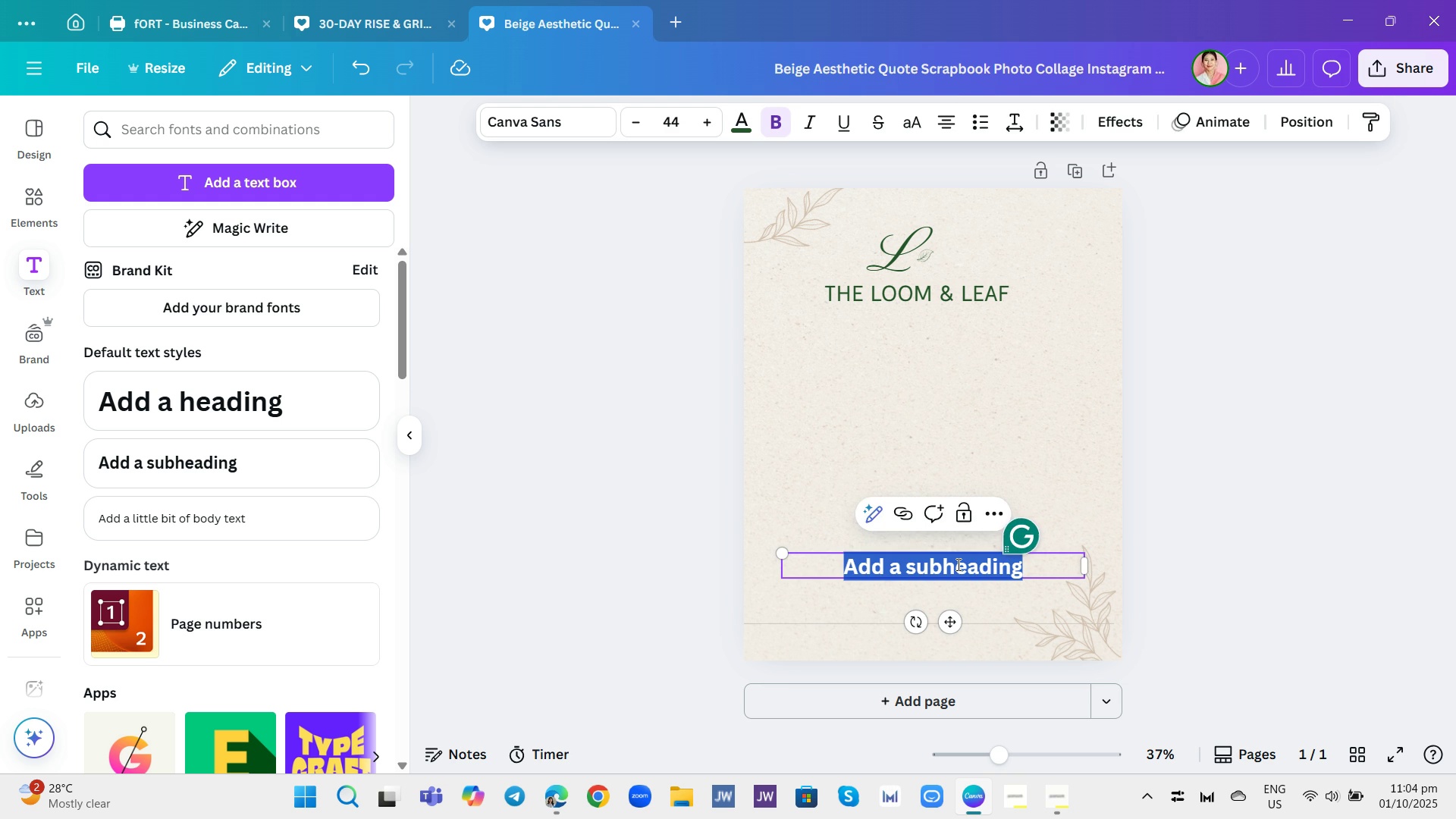 
type(TYLR)
key(Backspace)
type(E )
key(Backspace)
key(Backspace)
key(Backspace)
type(STYK)
key(Backspace)
type(LLE)
key(Backspace)
key(Backspace)
type(E GUIDE)